 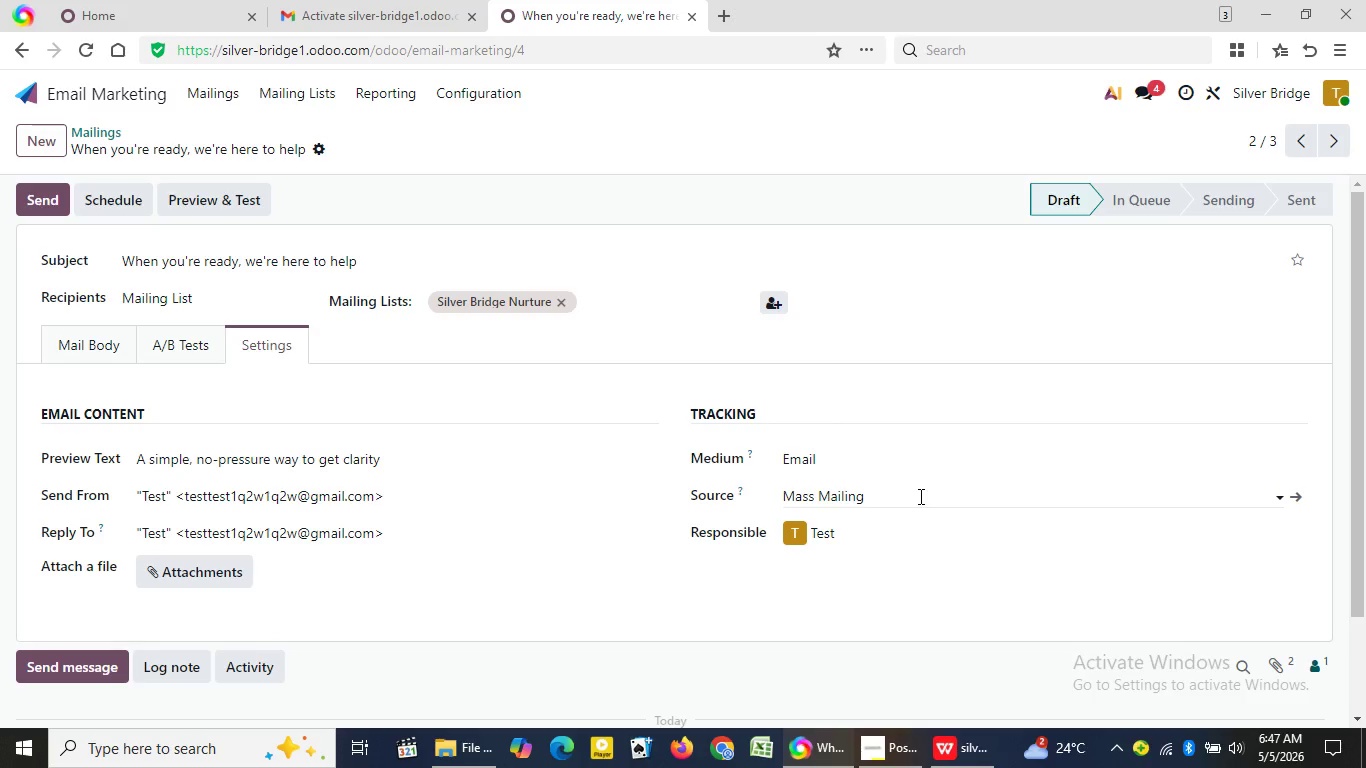 
left_click([399, 0])
 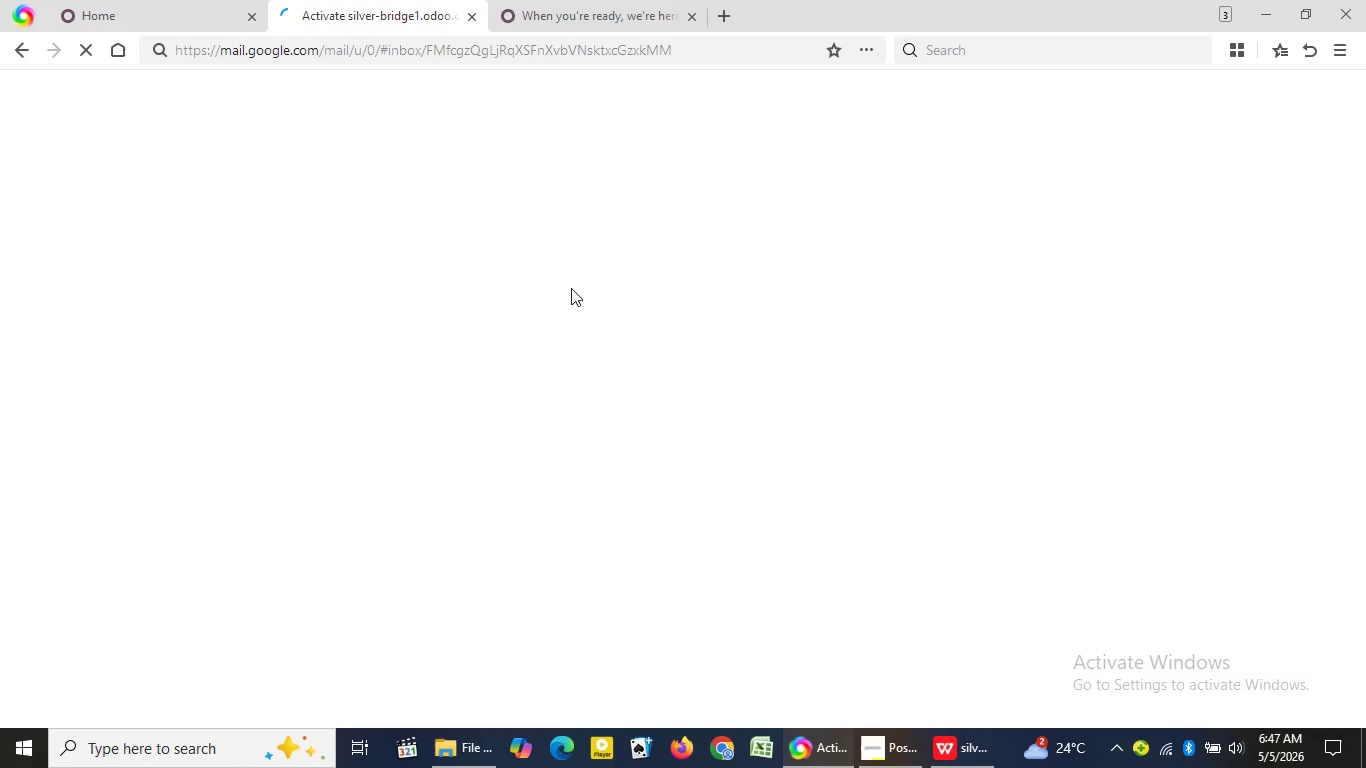 
left_click([542, 0])
 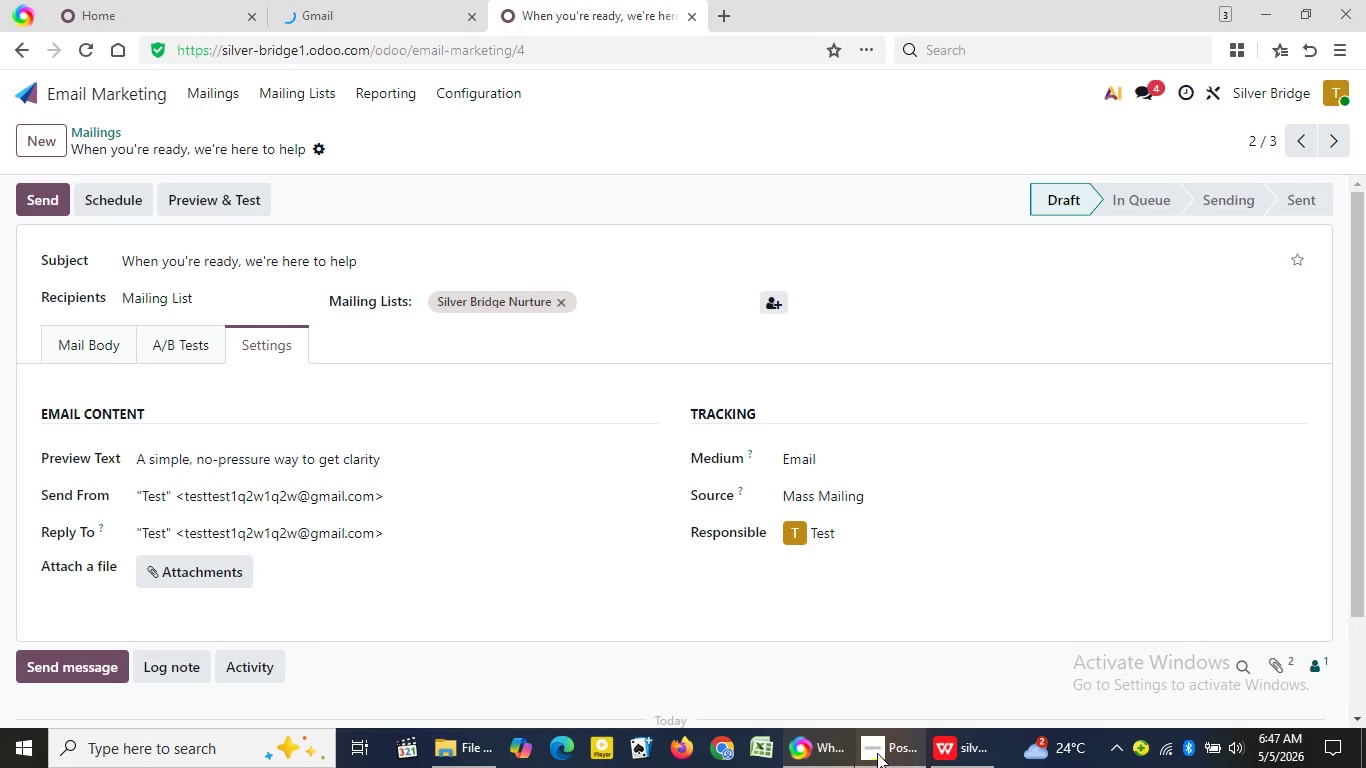 
wait(7.52)
 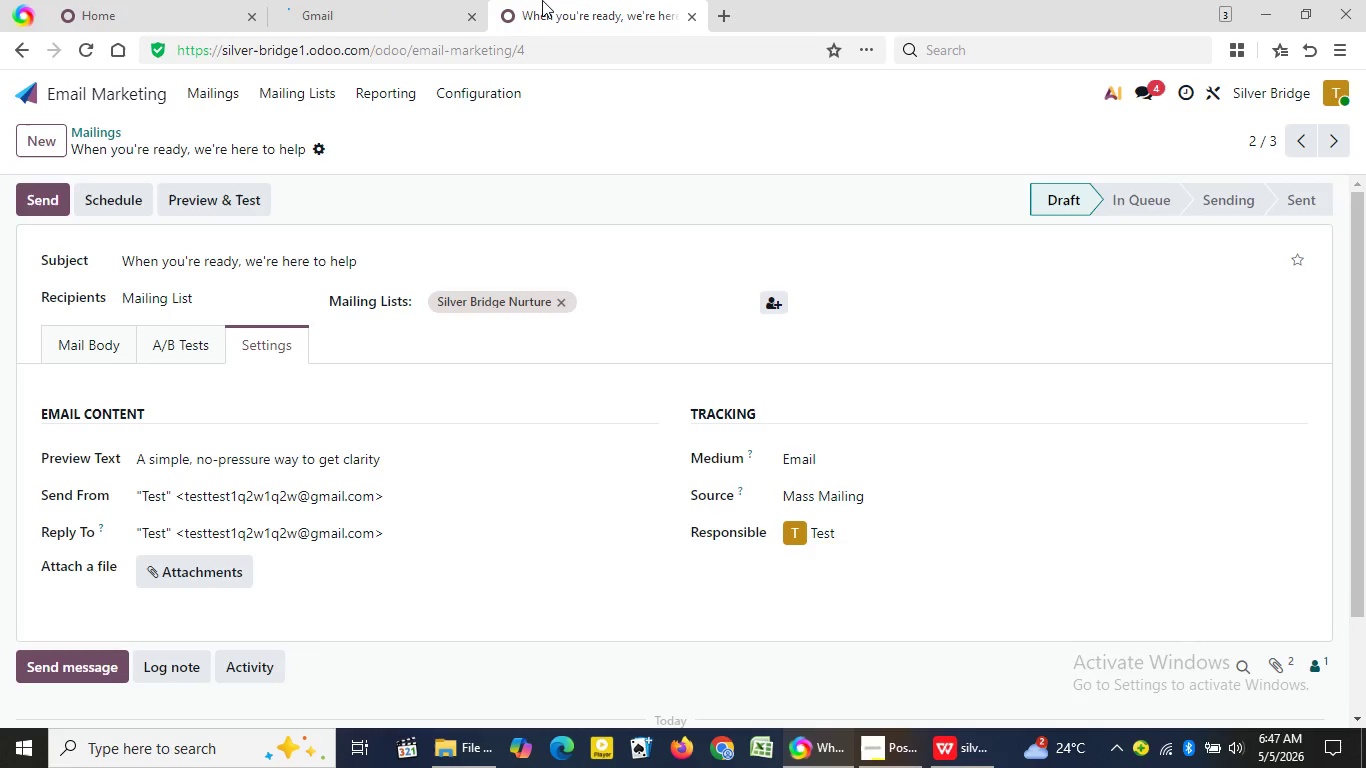 
left_click([875, 744])